 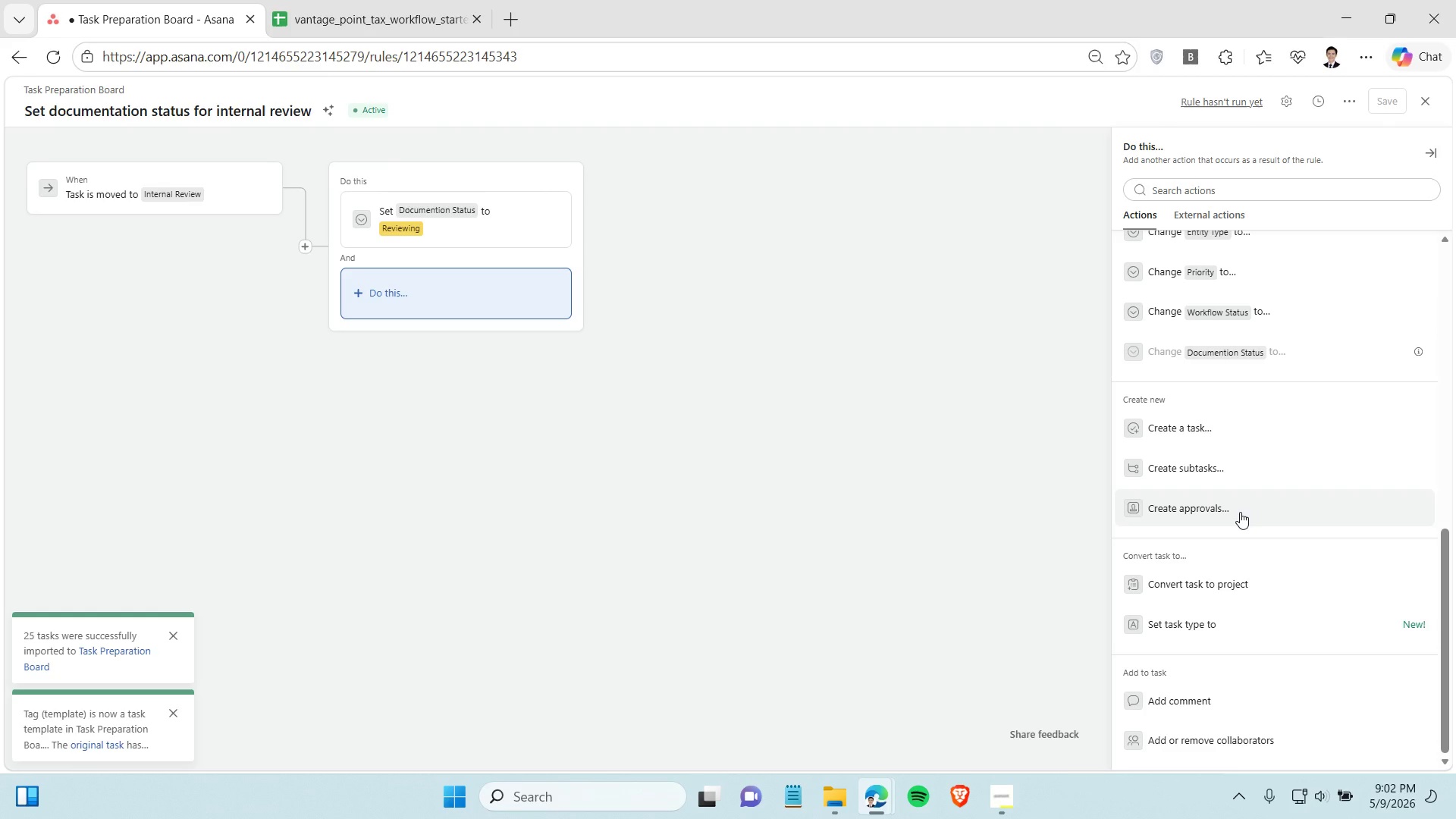 
scroll: coordinate [1245, 560], scroll_direction: up, amount: 1.0
 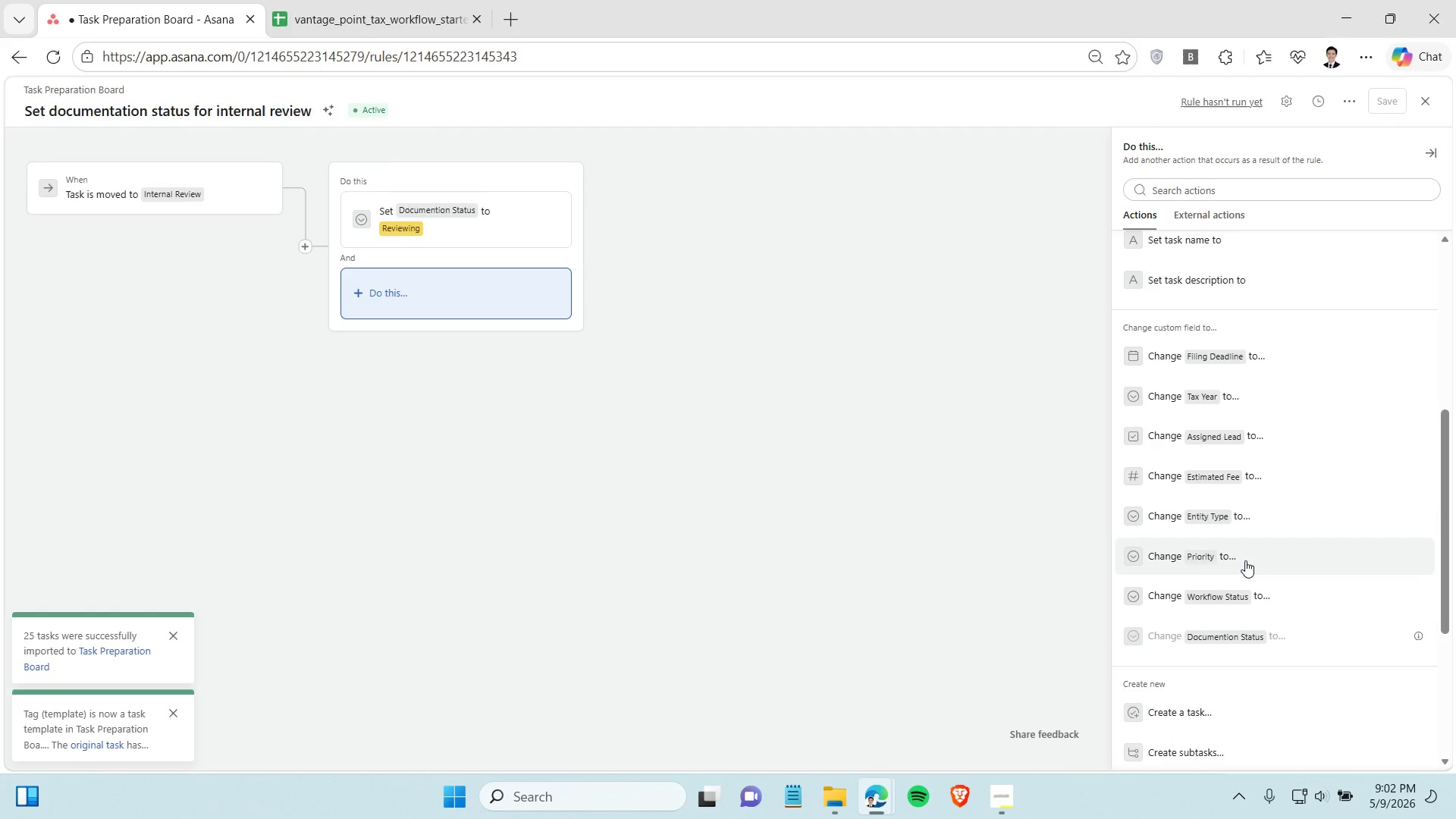 
scroll: coordinate [1193, 731], scroll_direction: down, amount: 35.0
 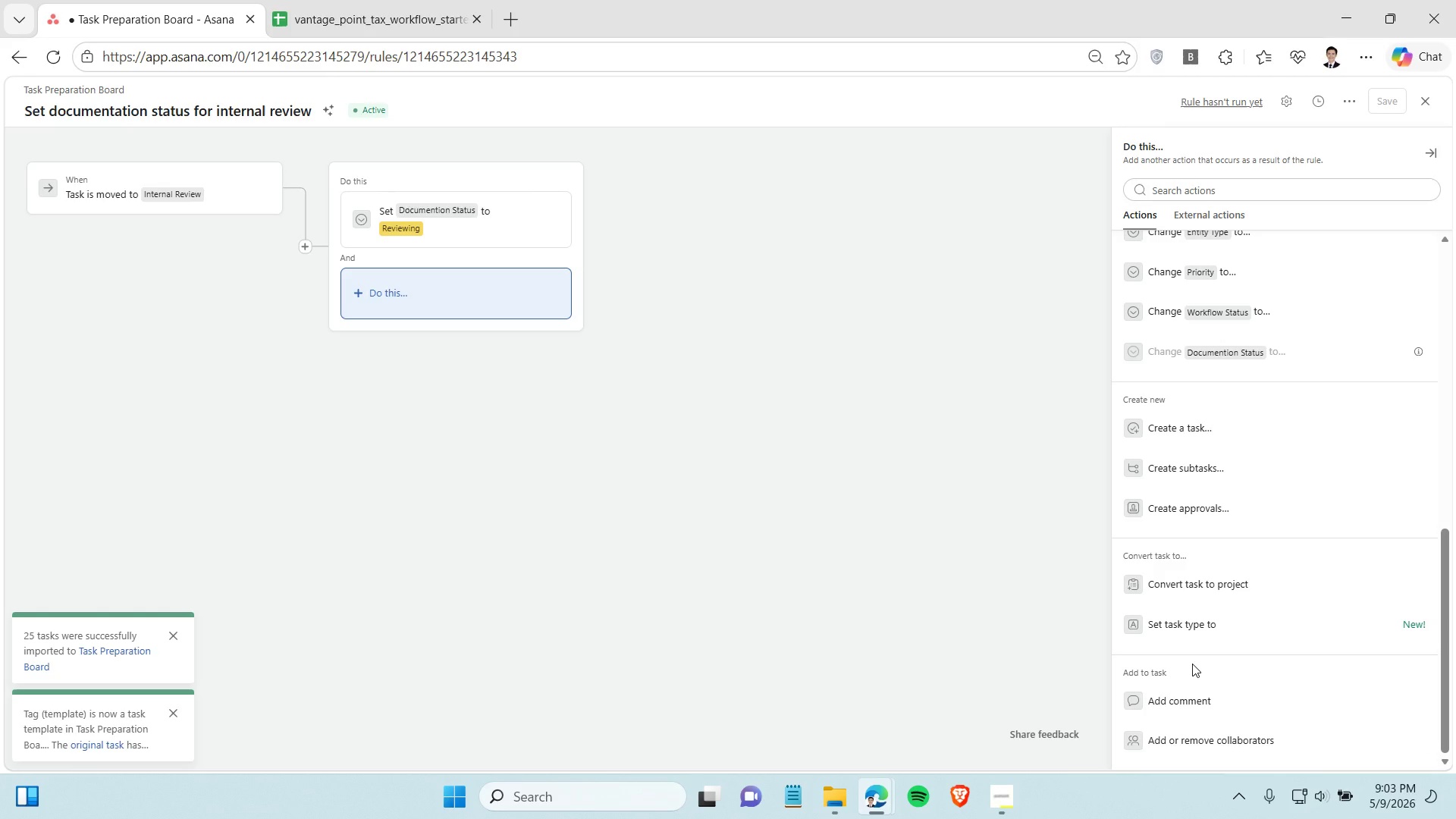 
scroll: coordinate [1192, 664], scroll_direction: up, amount: 1.0
 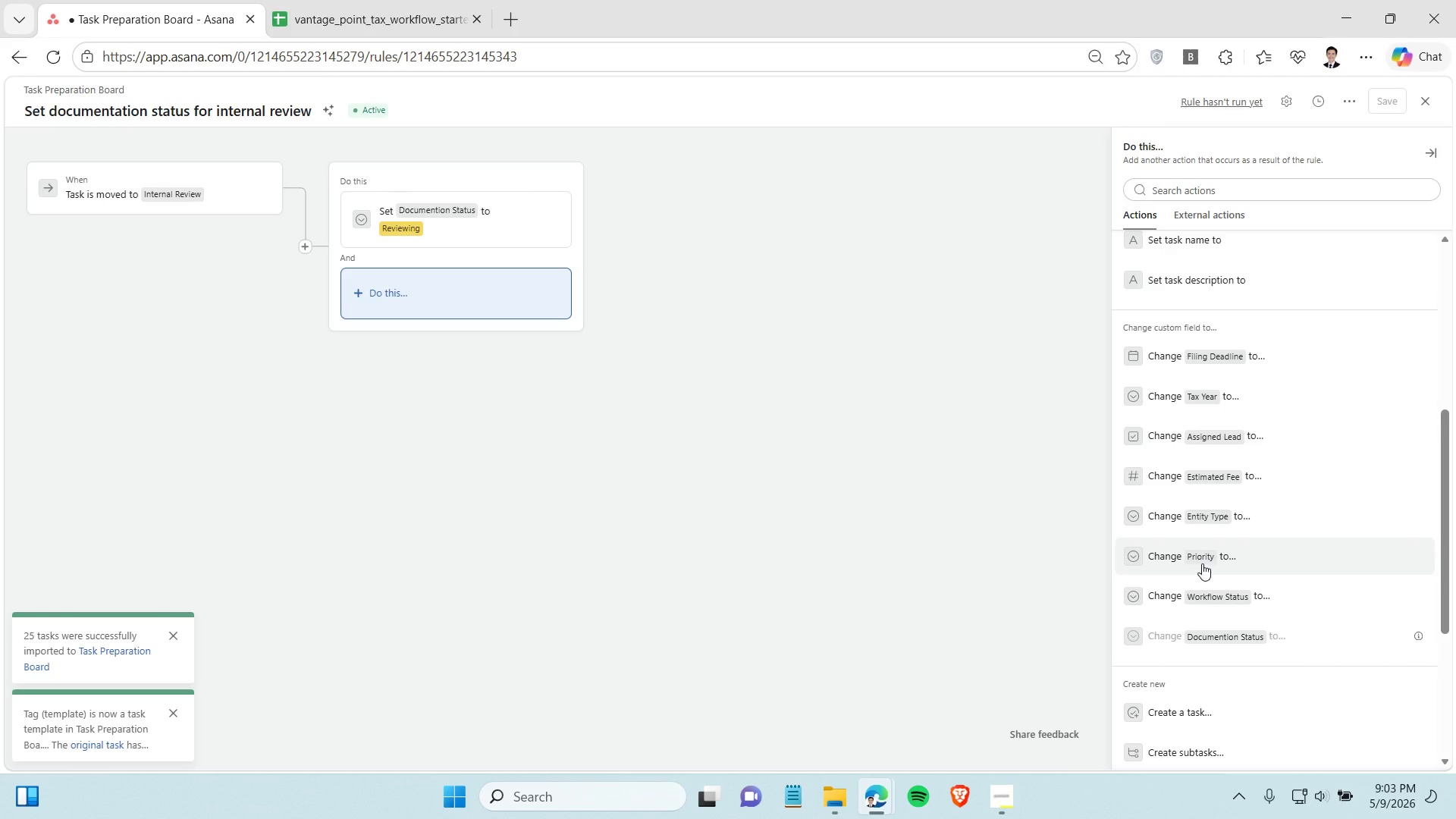 
wait(27.2)
 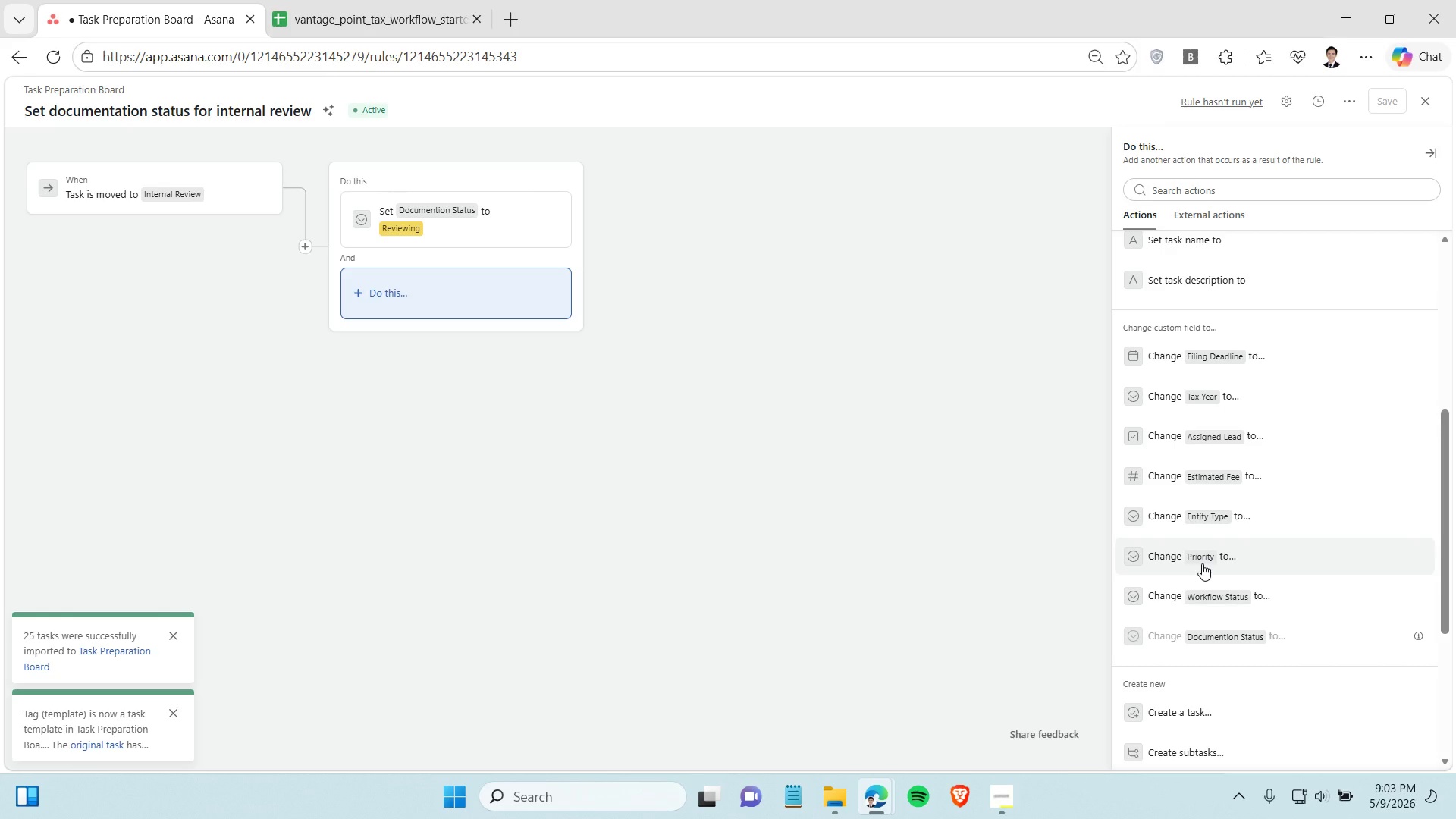 
scroll: coordinate [1203, 598], scroll_direction: down, amount: 4.0
 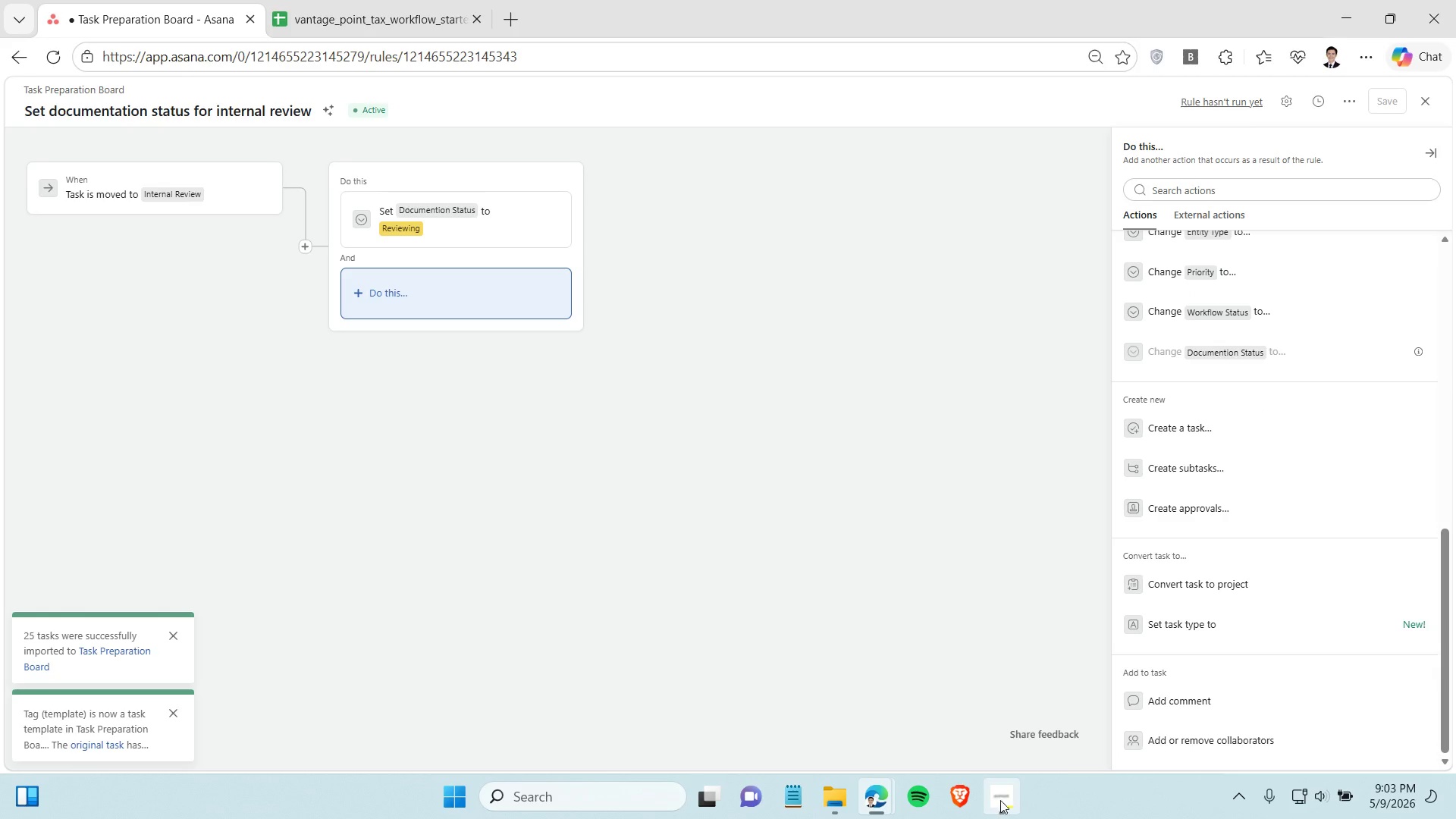 
left_click([1003, 798])